 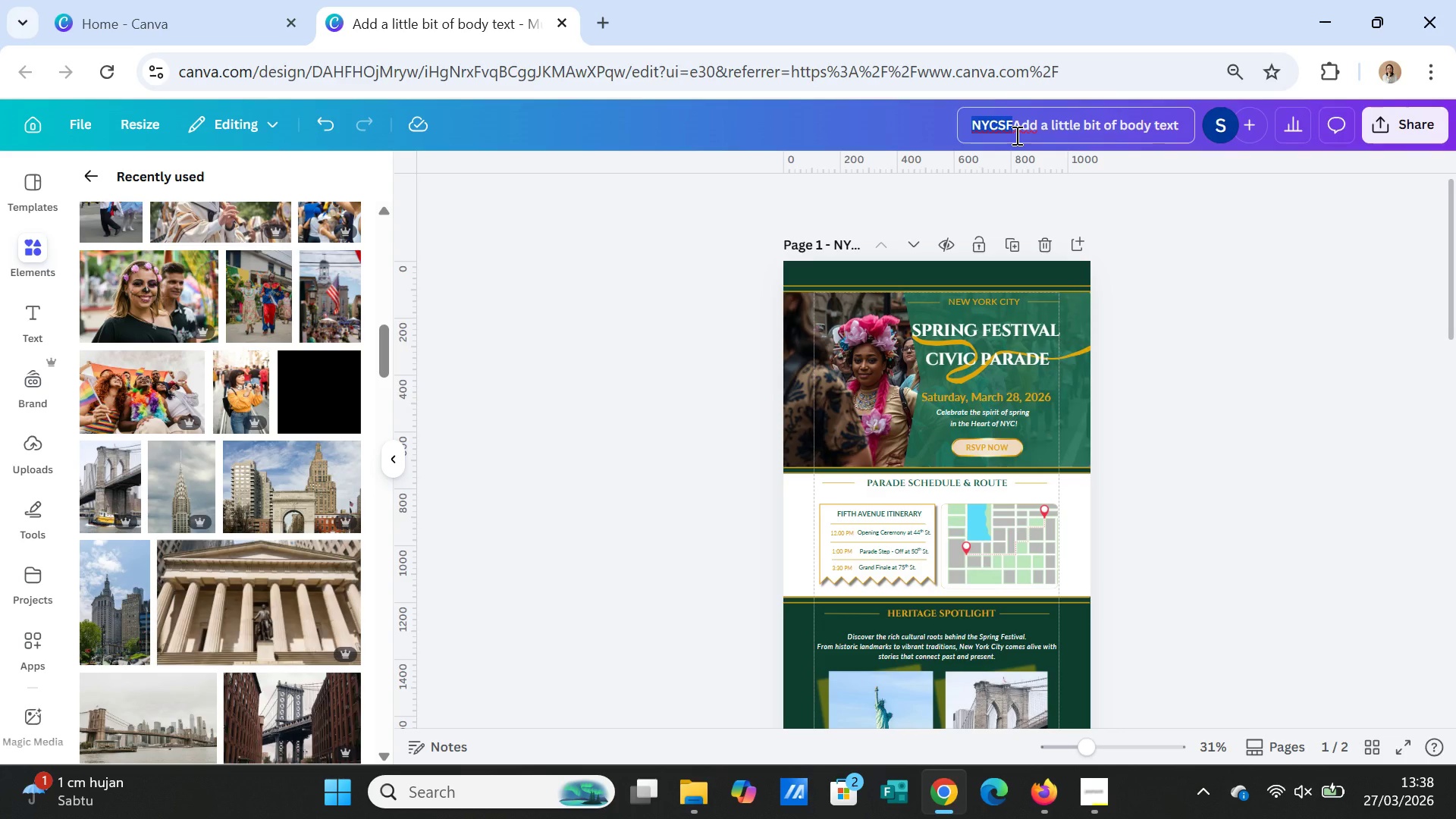 
key(Shift+ArrowUp)
 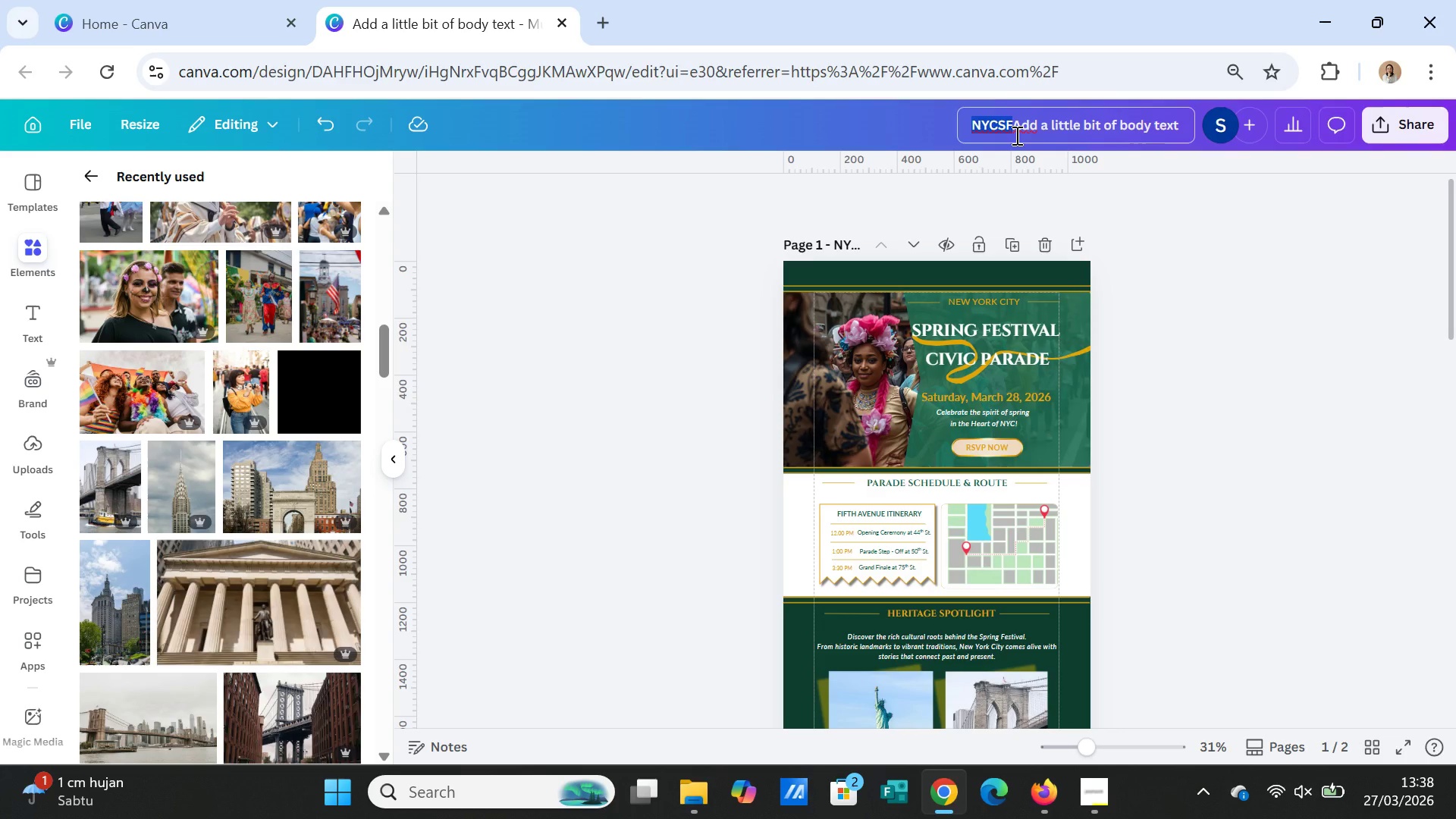 
hold_key(key=ArrowUp, duration=1.14)
 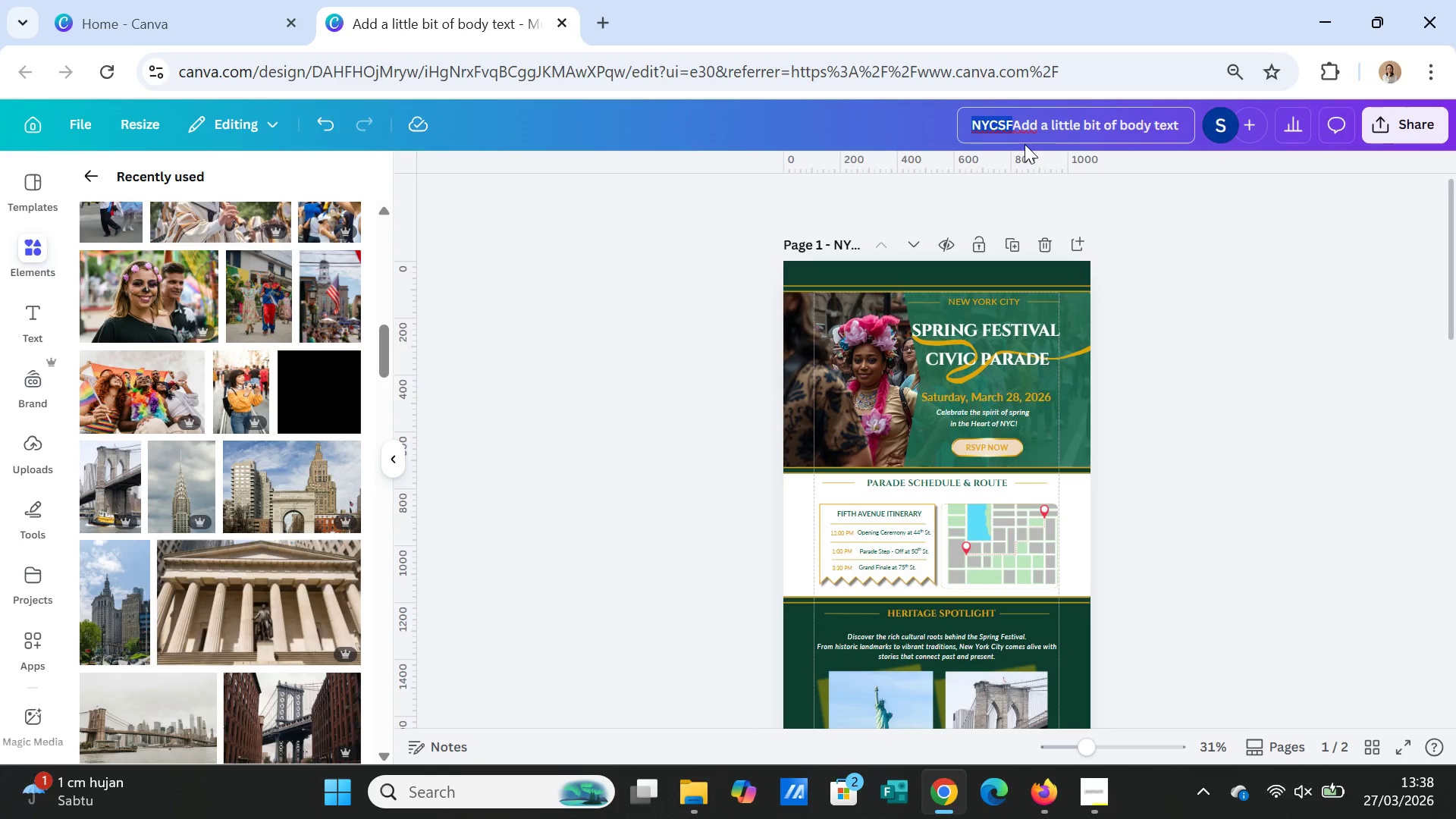 
left_click([1025, 121])
 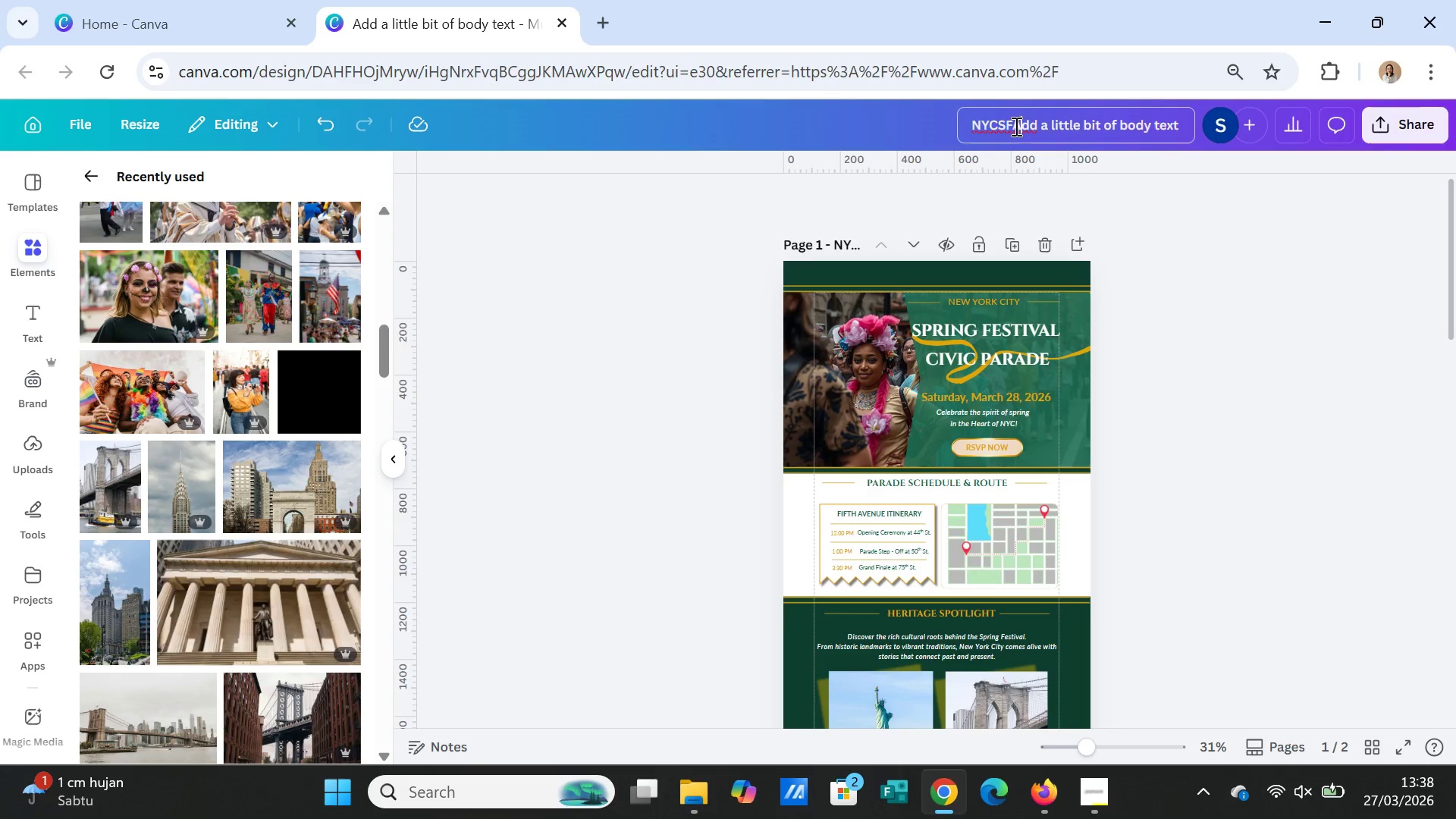 
left_click_drag(start_coordinate=[1014, 126], to_coordinate=[1189, 124])
 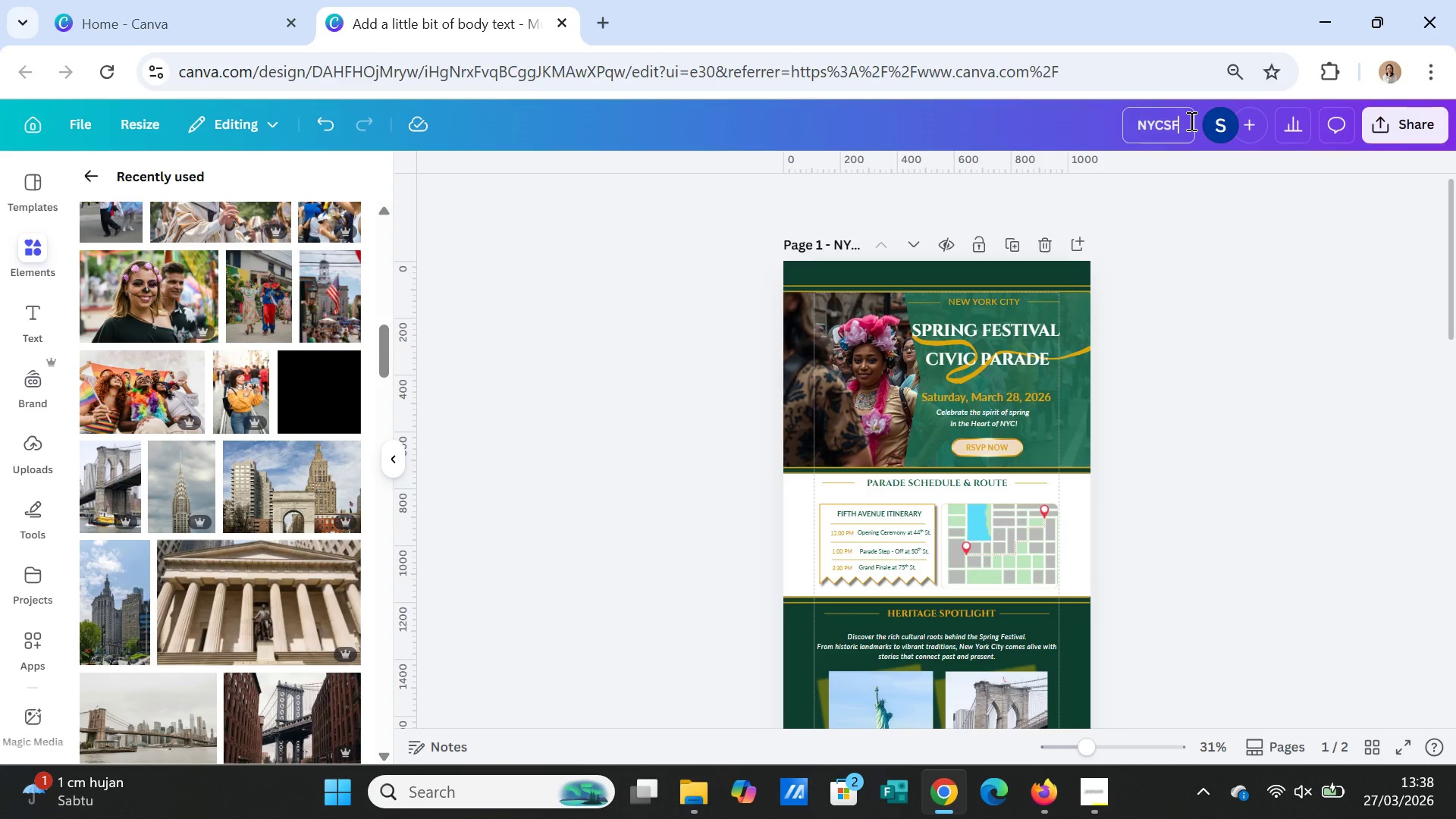 
key(Delete)
 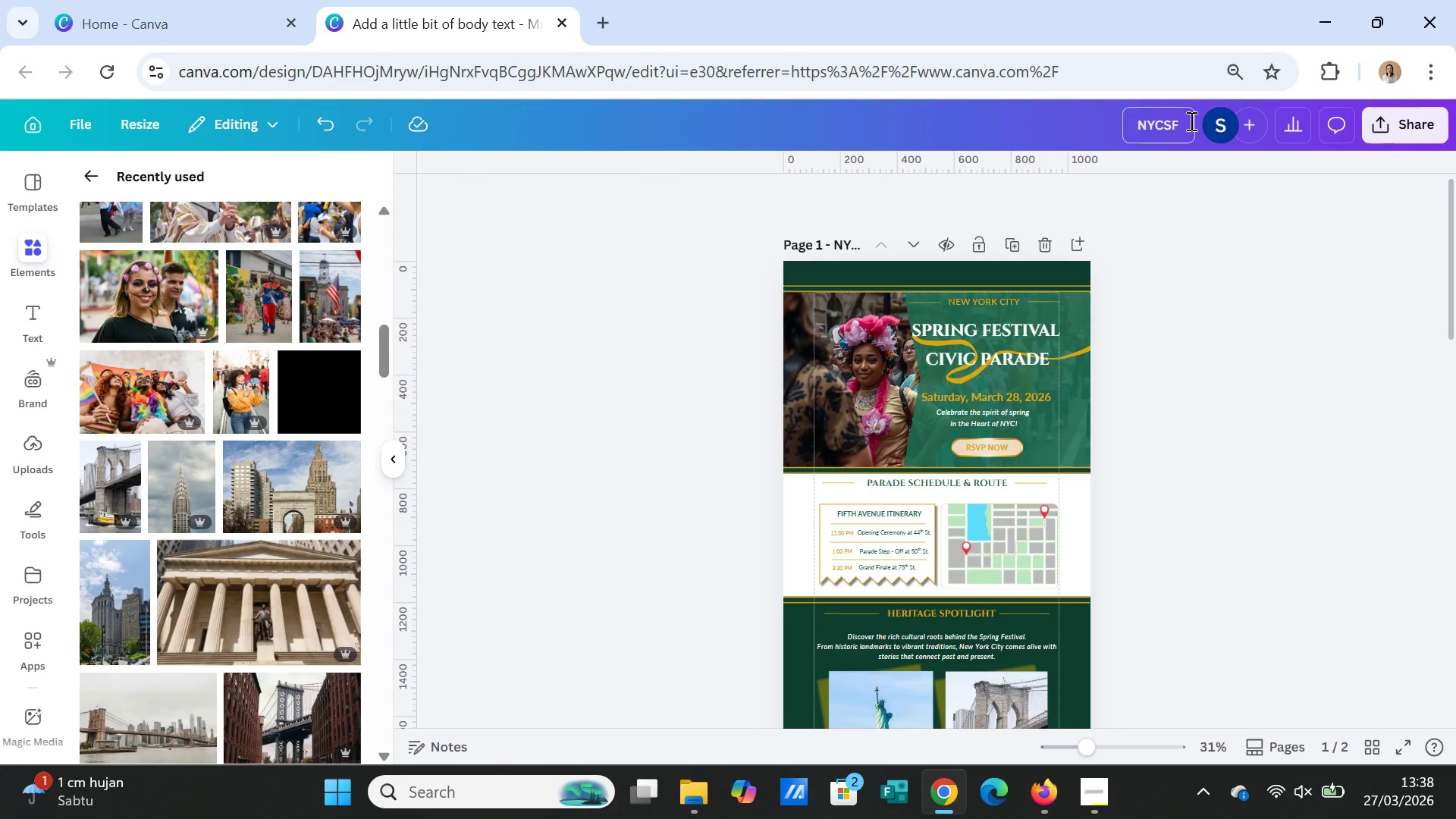 
key(Shift+Minus)
 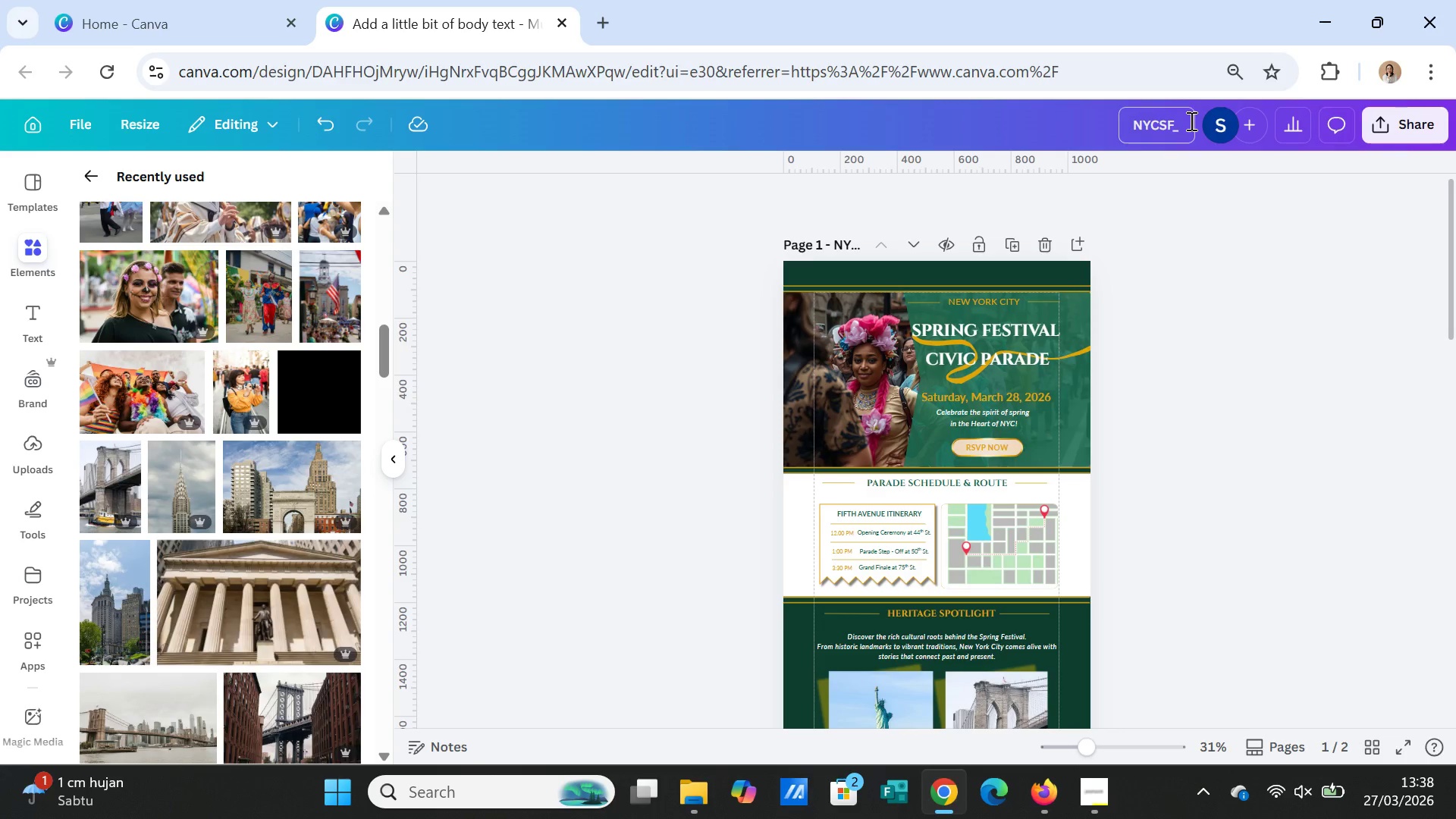 
key(Control+V)
 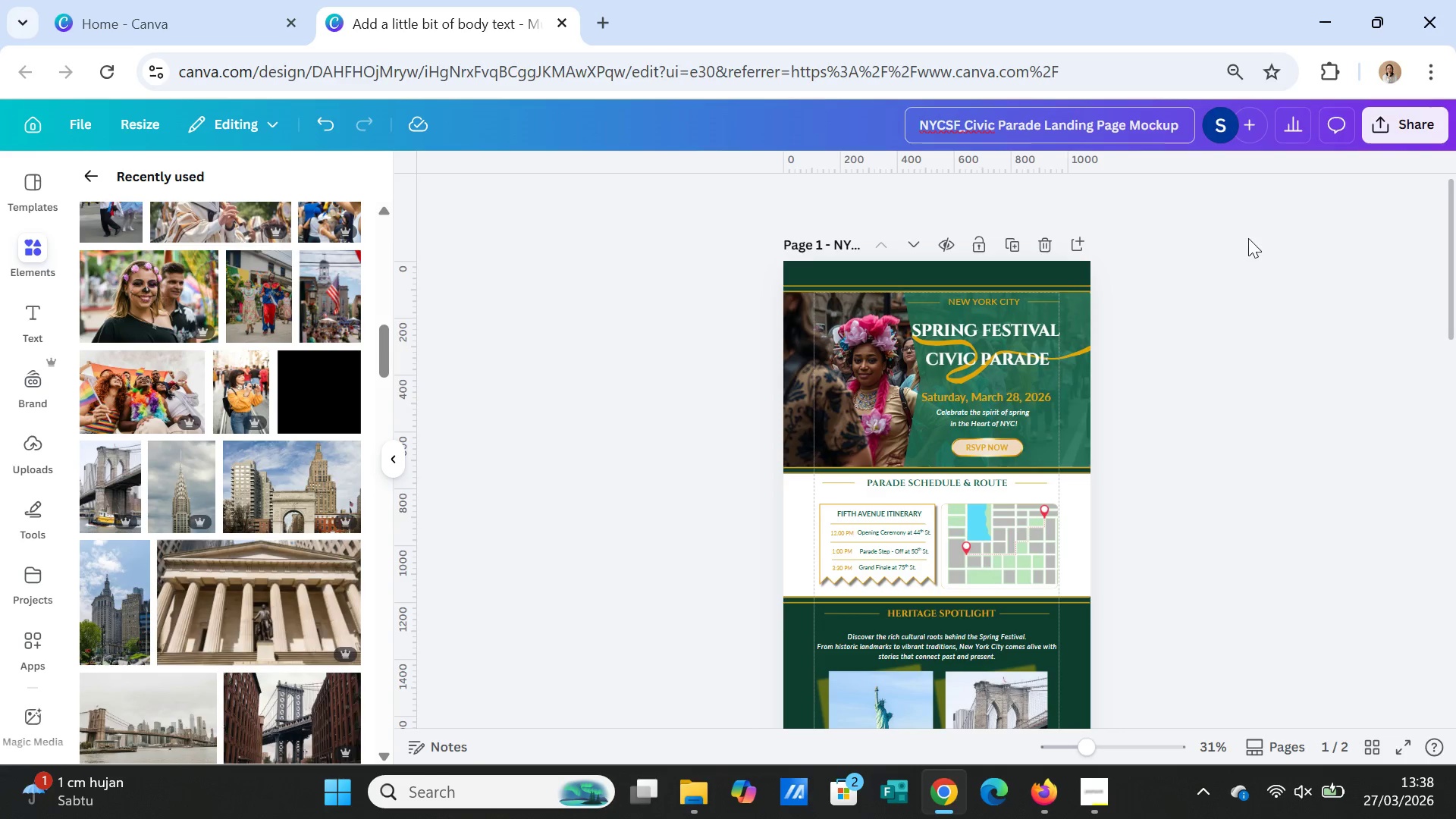 
left_click([1248, 239])